 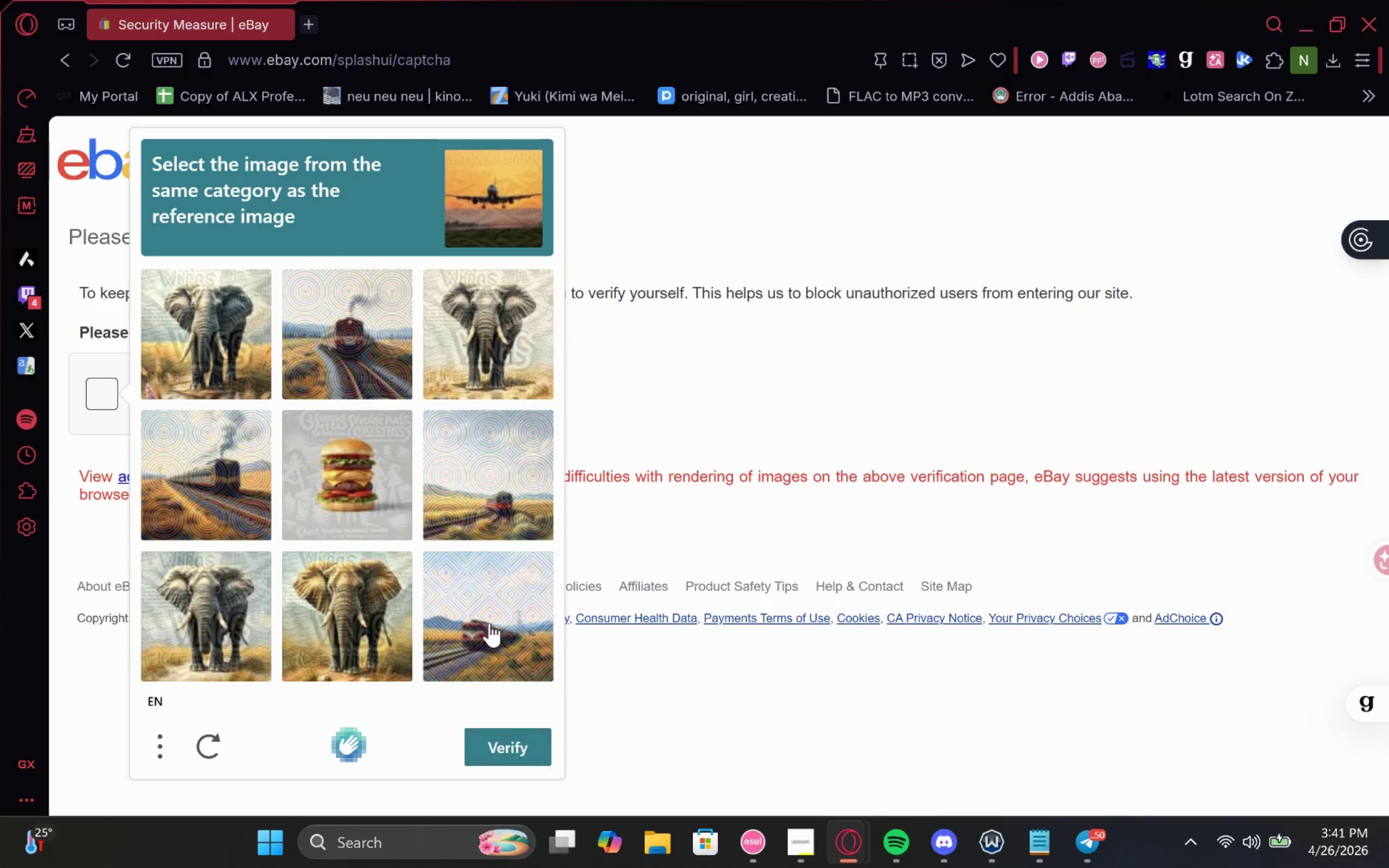 
left_click([520, 516])
 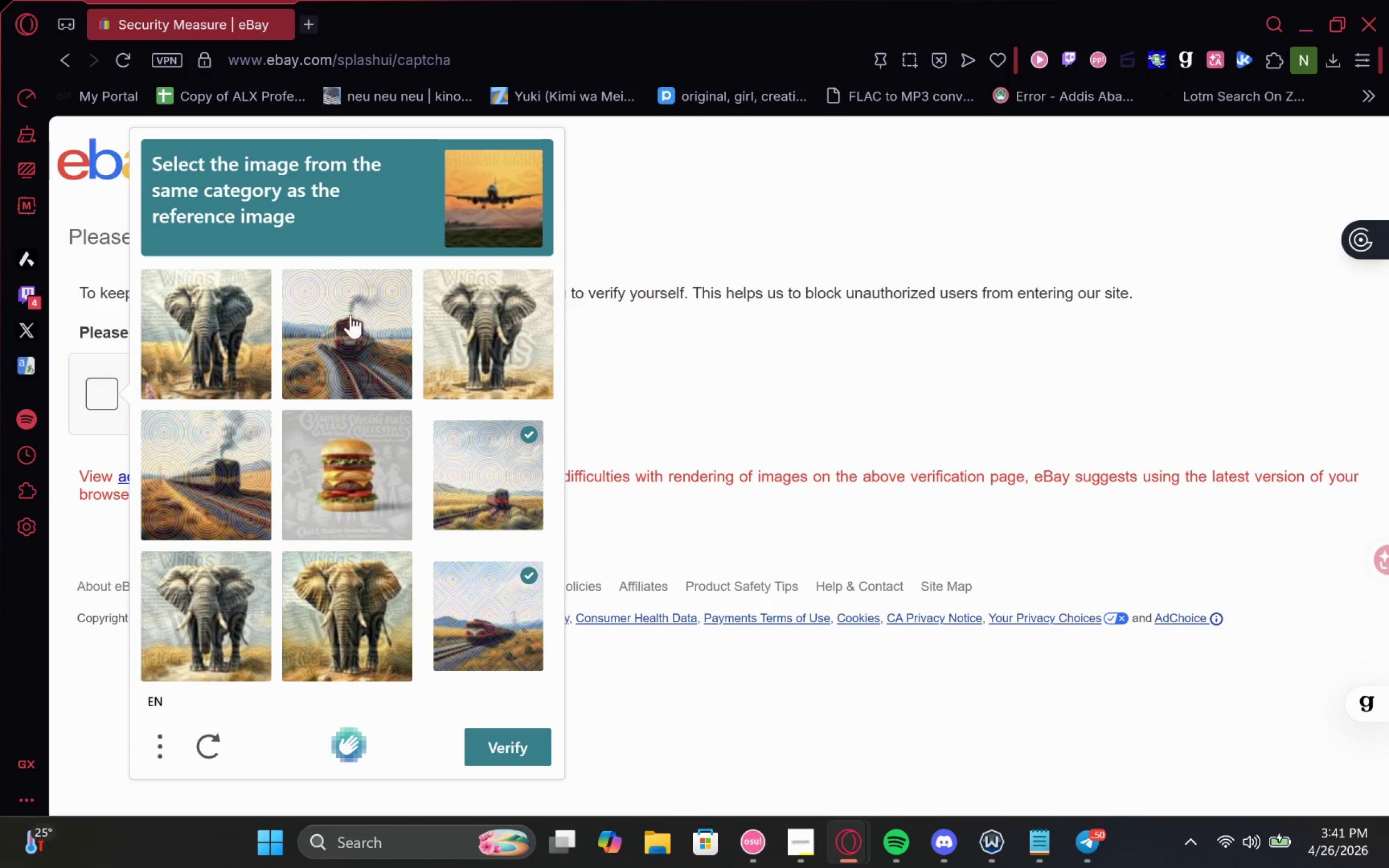 
left_click([337, 288])
 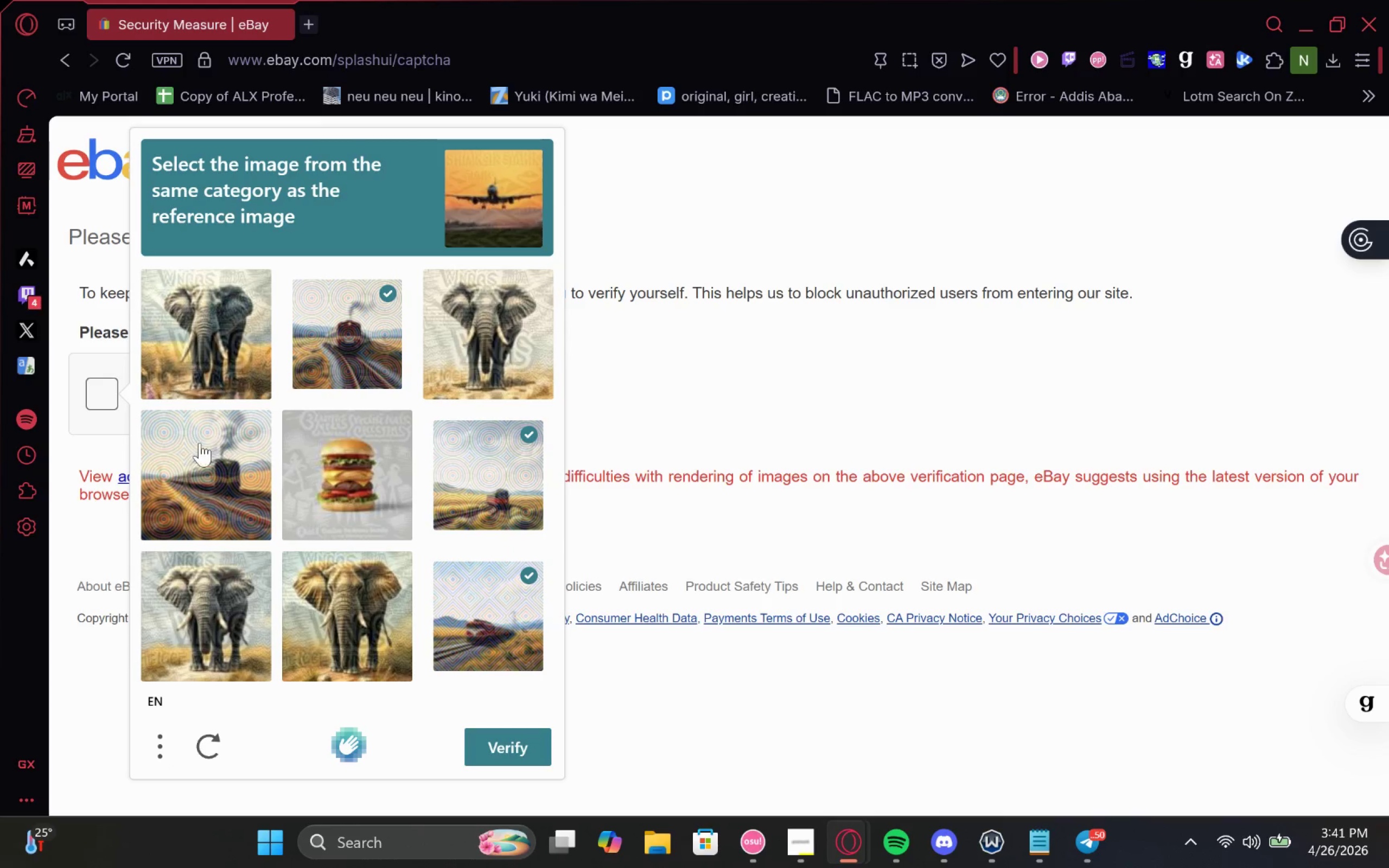 
left_click([193, 445])
 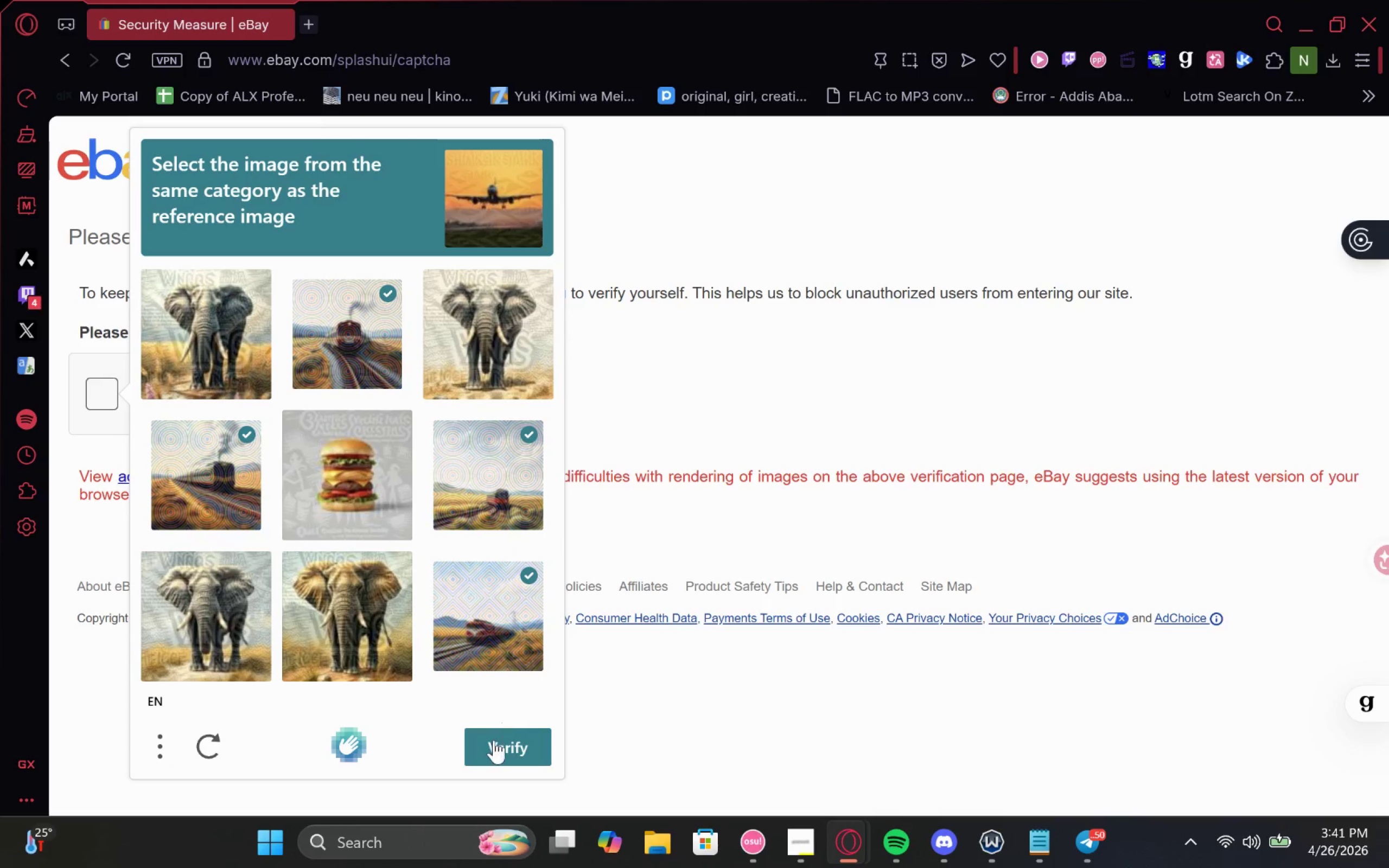 
left_click([494, 741])
 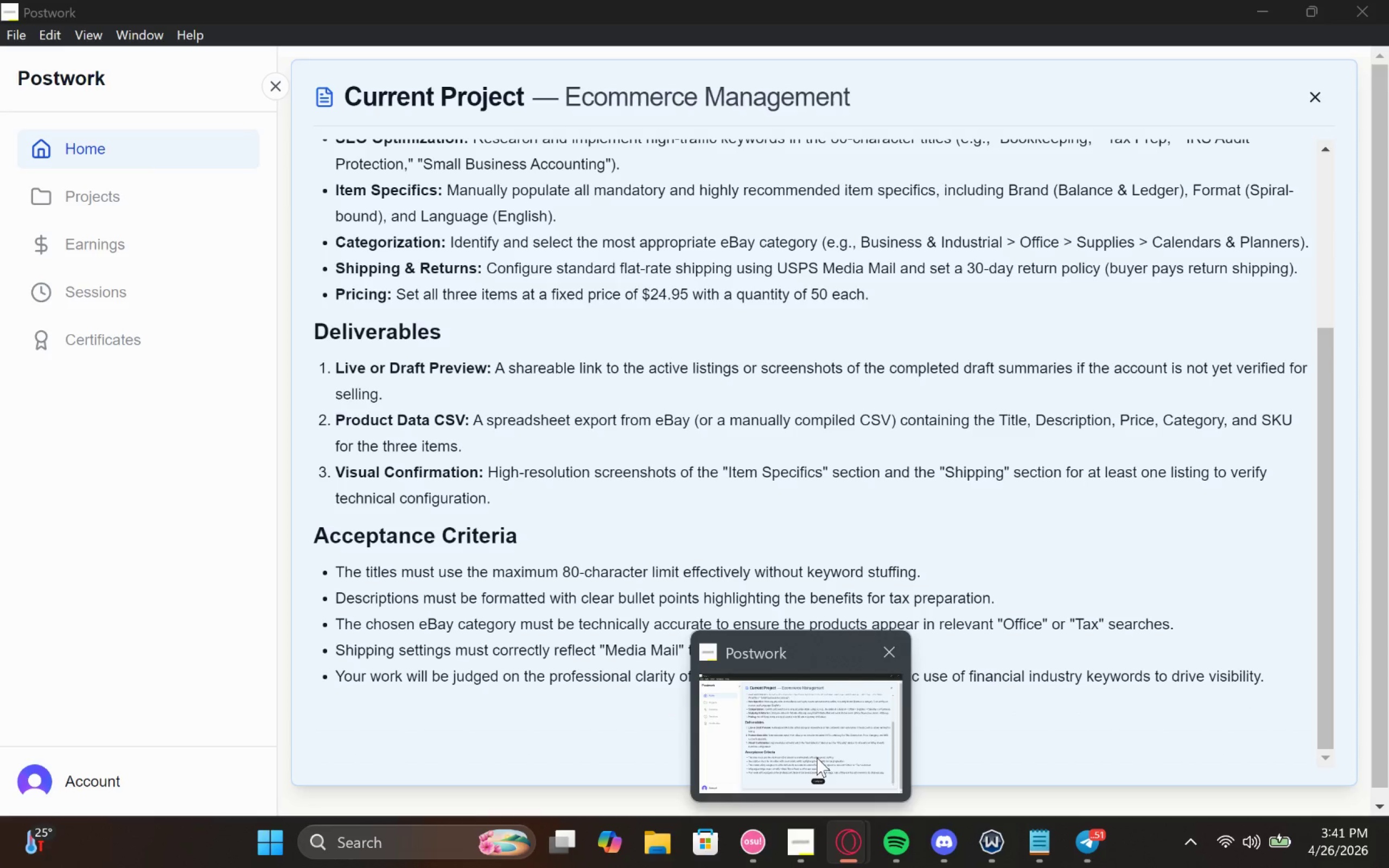 
wait(24.36)
 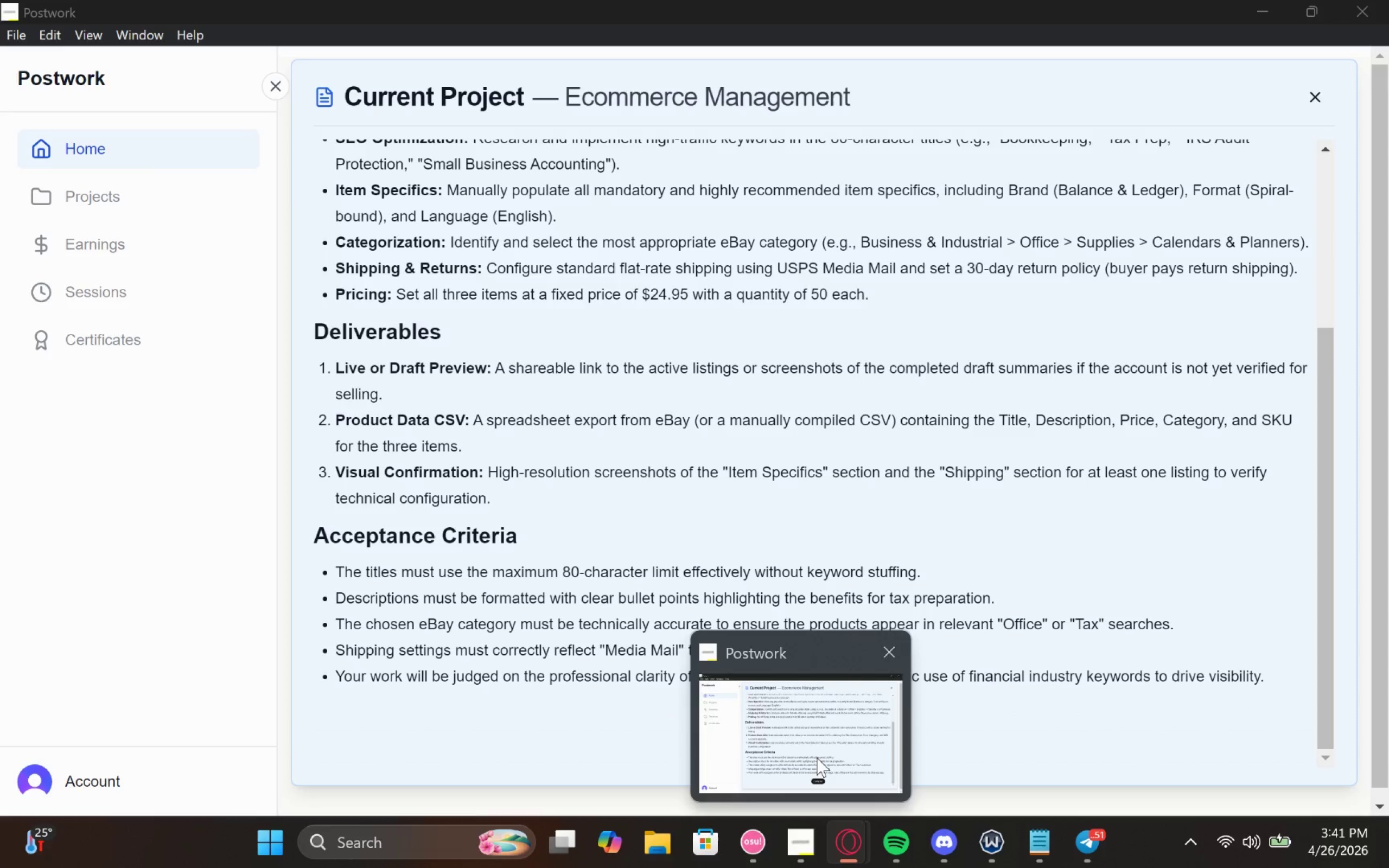 
left_click([817, 757])